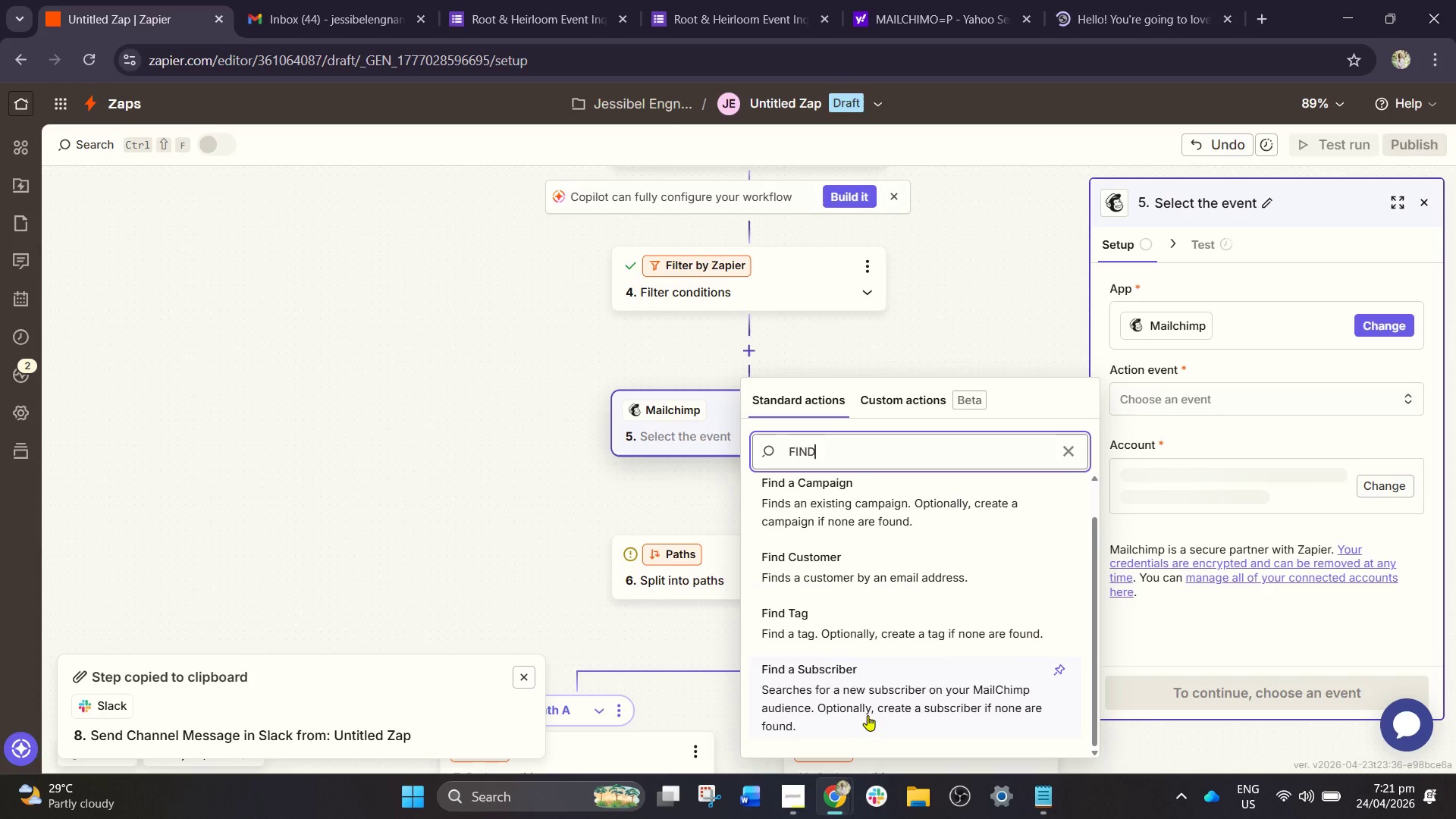 
left_click([890, 701])
 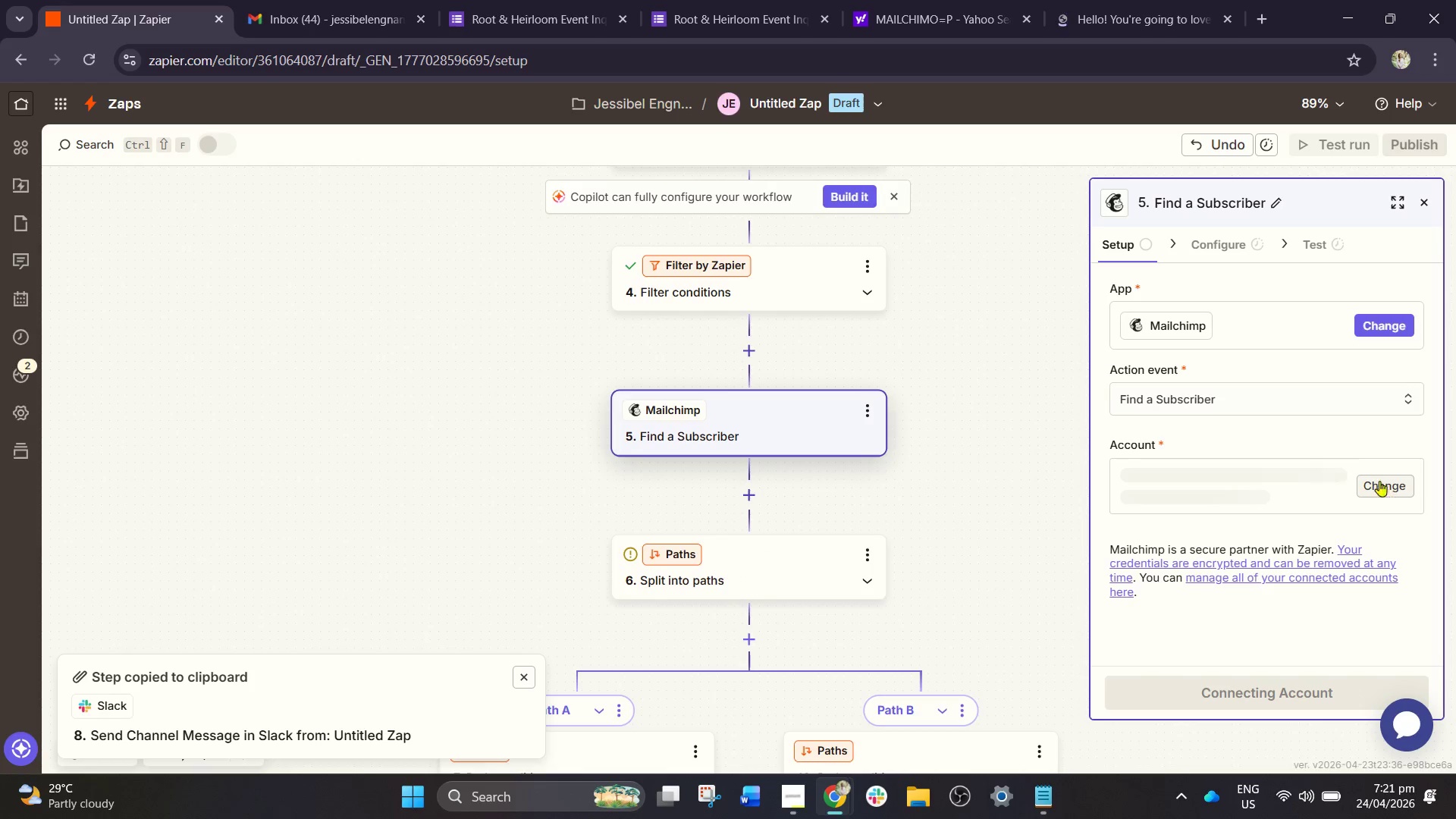 
wait(5.5)
 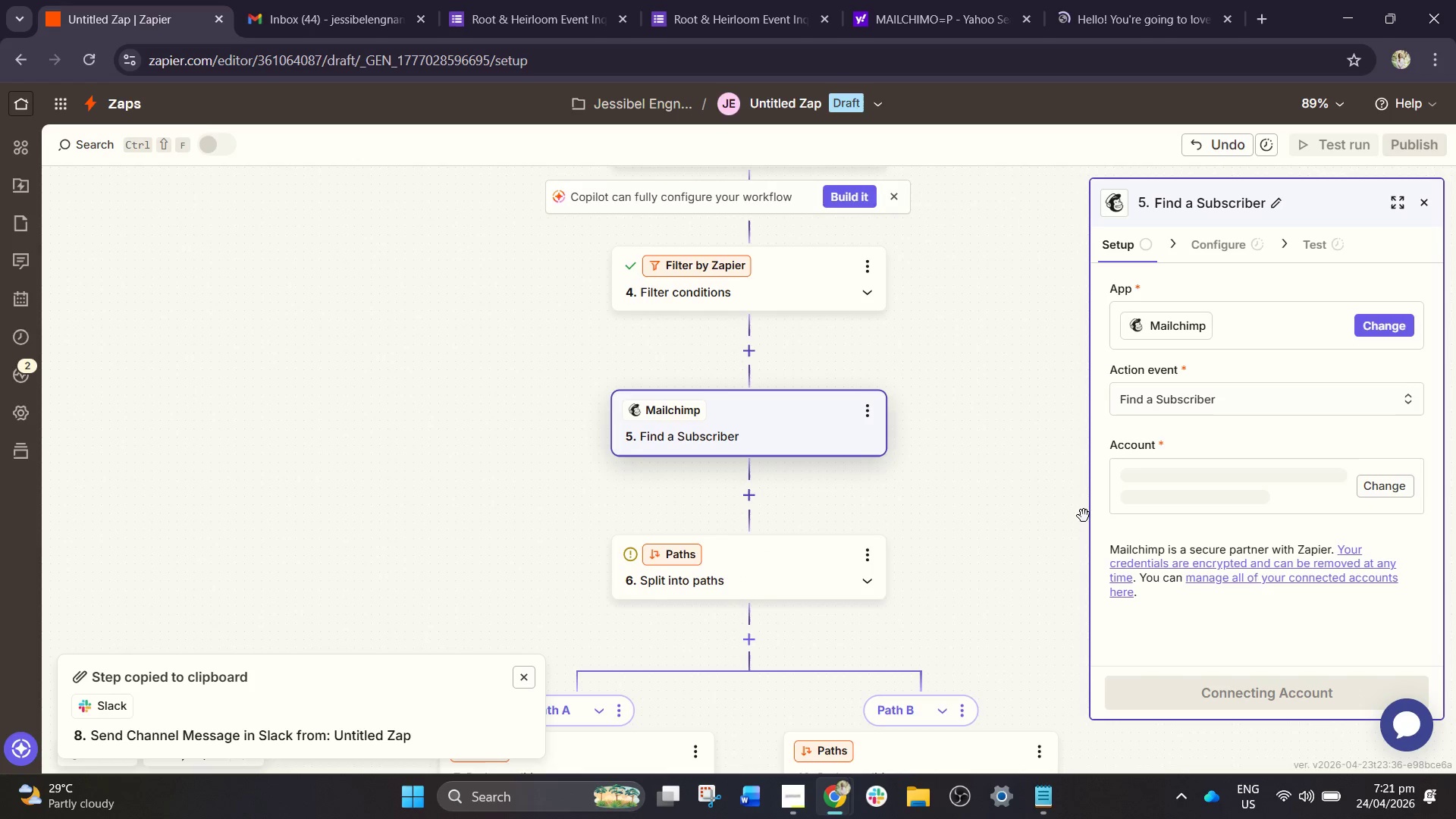 
left_click([1106, 8])
 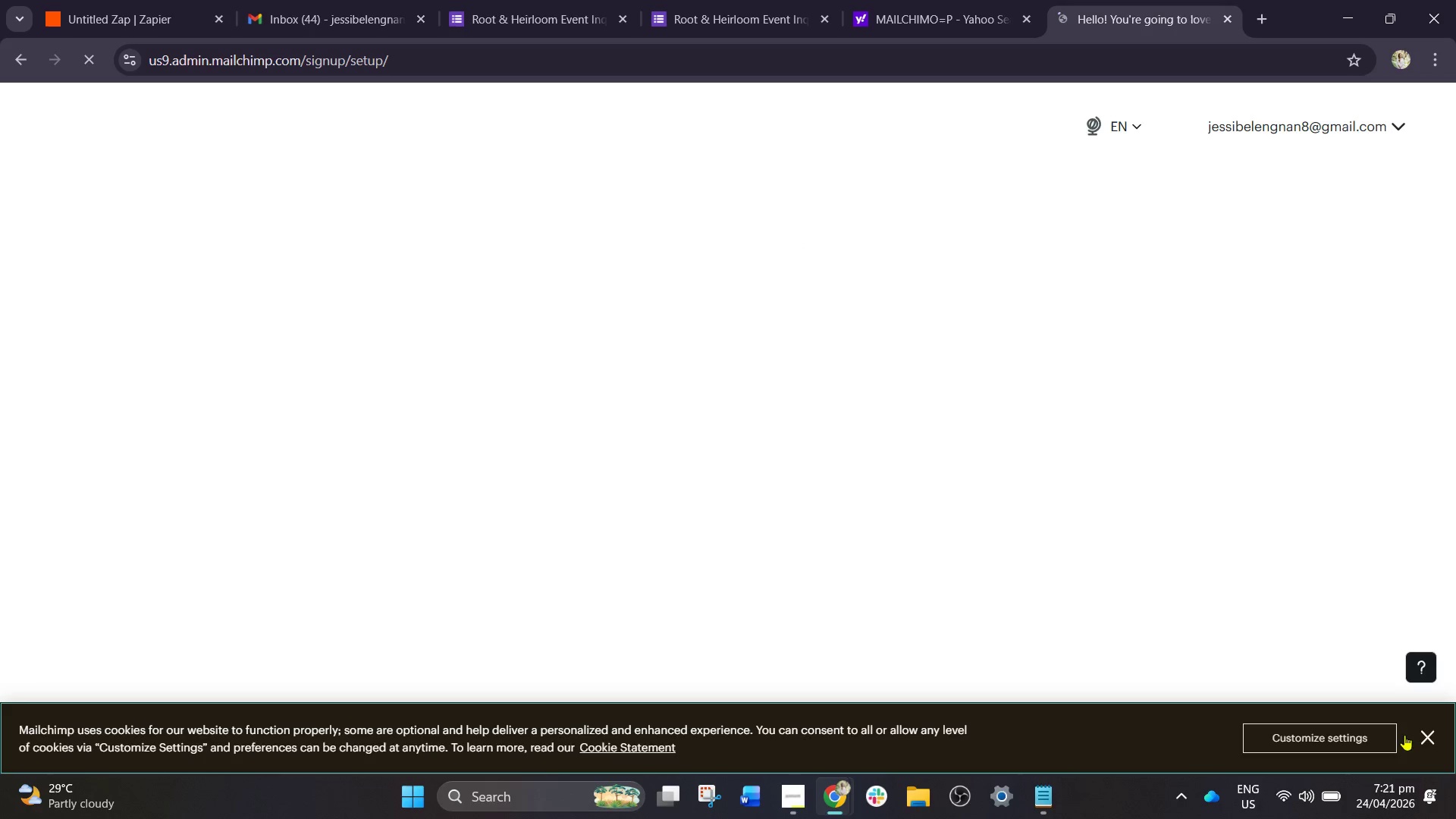 
left_click([1426, 737])
 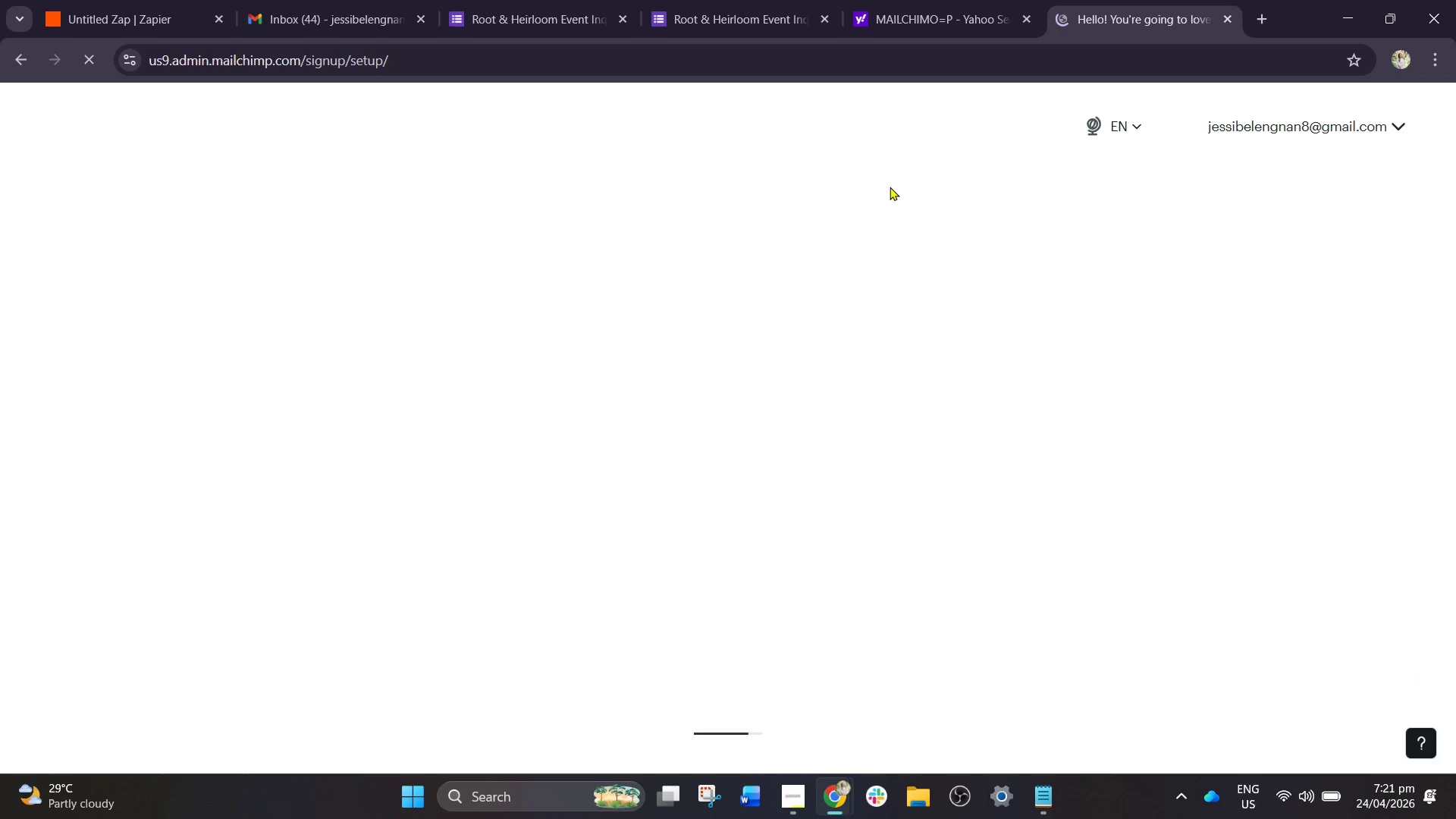 
left_click([919, 5])
 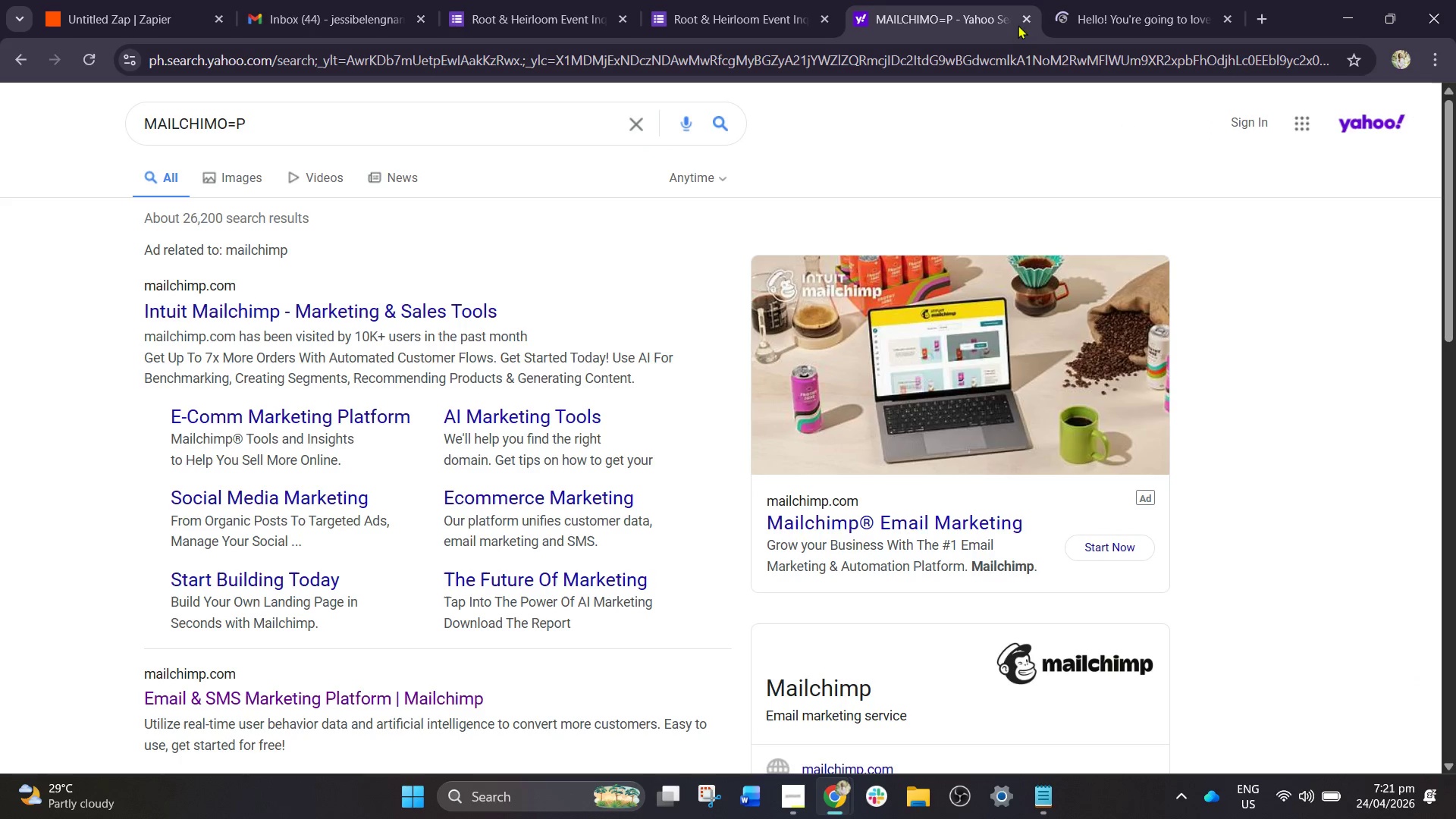 
left_click([1021, 23])
 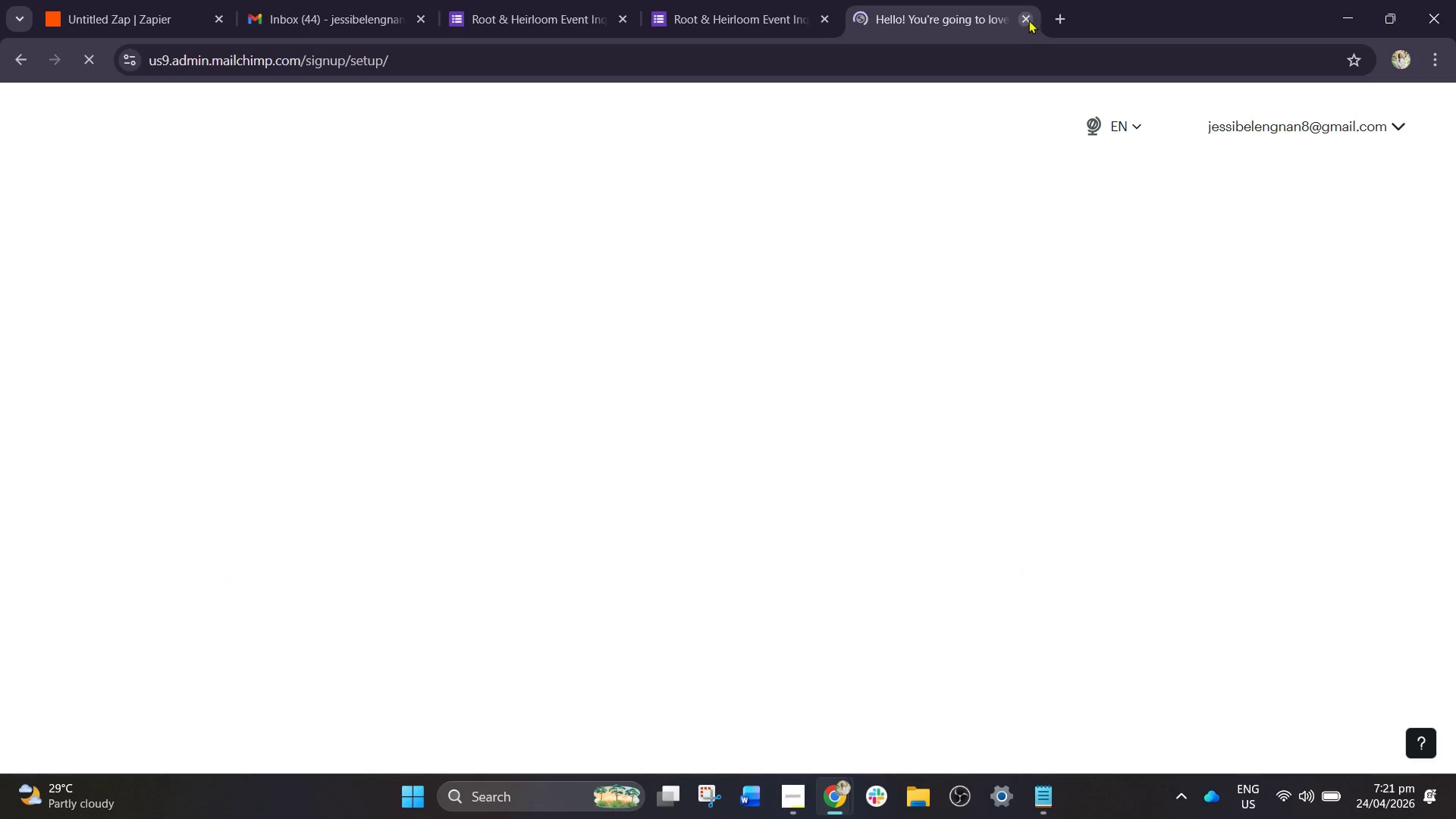 
left_click_drag(start_coordinate=[989, 8], to_coordinate=[655, 30])
 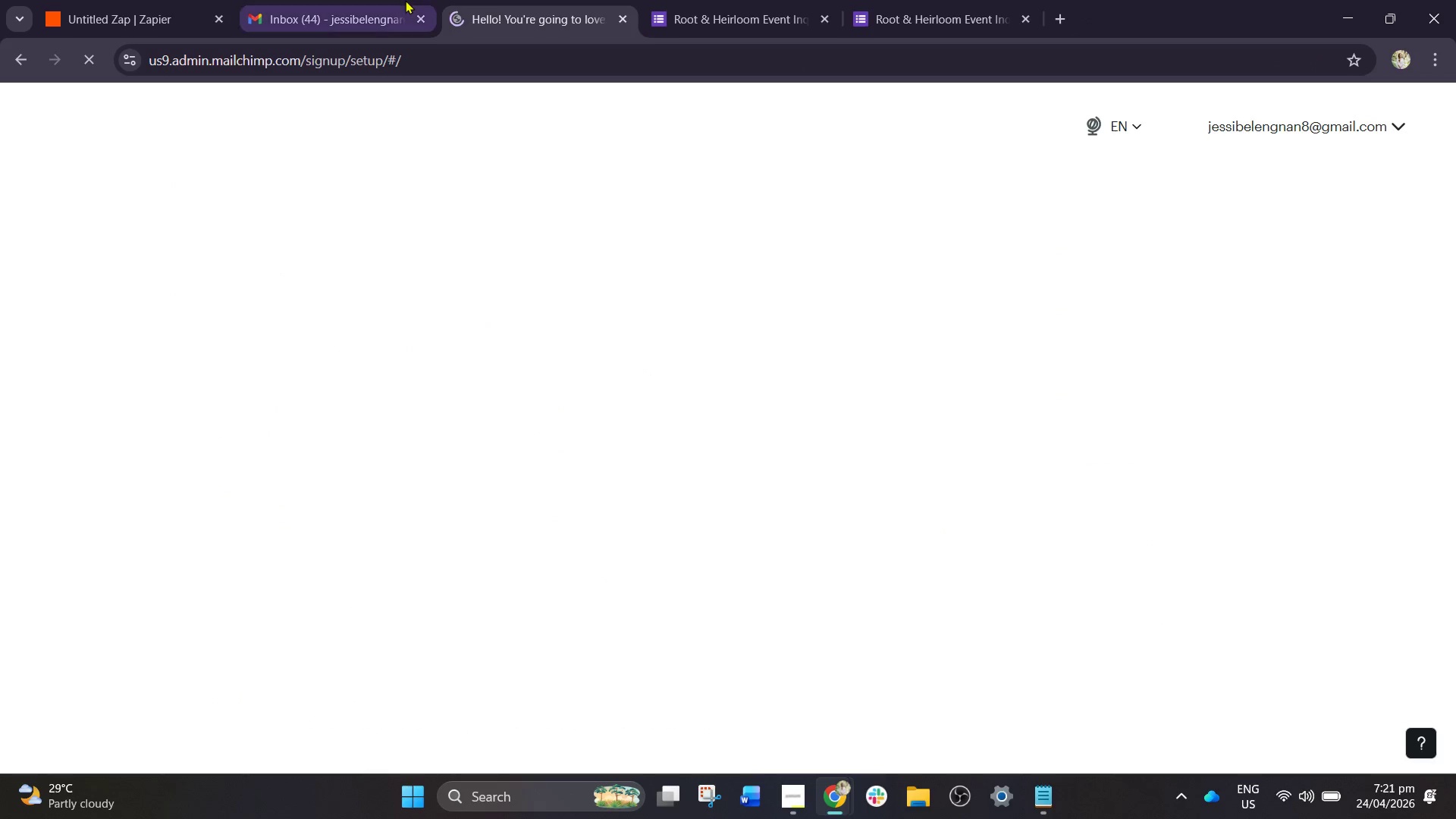 
left_click([405, 0])
 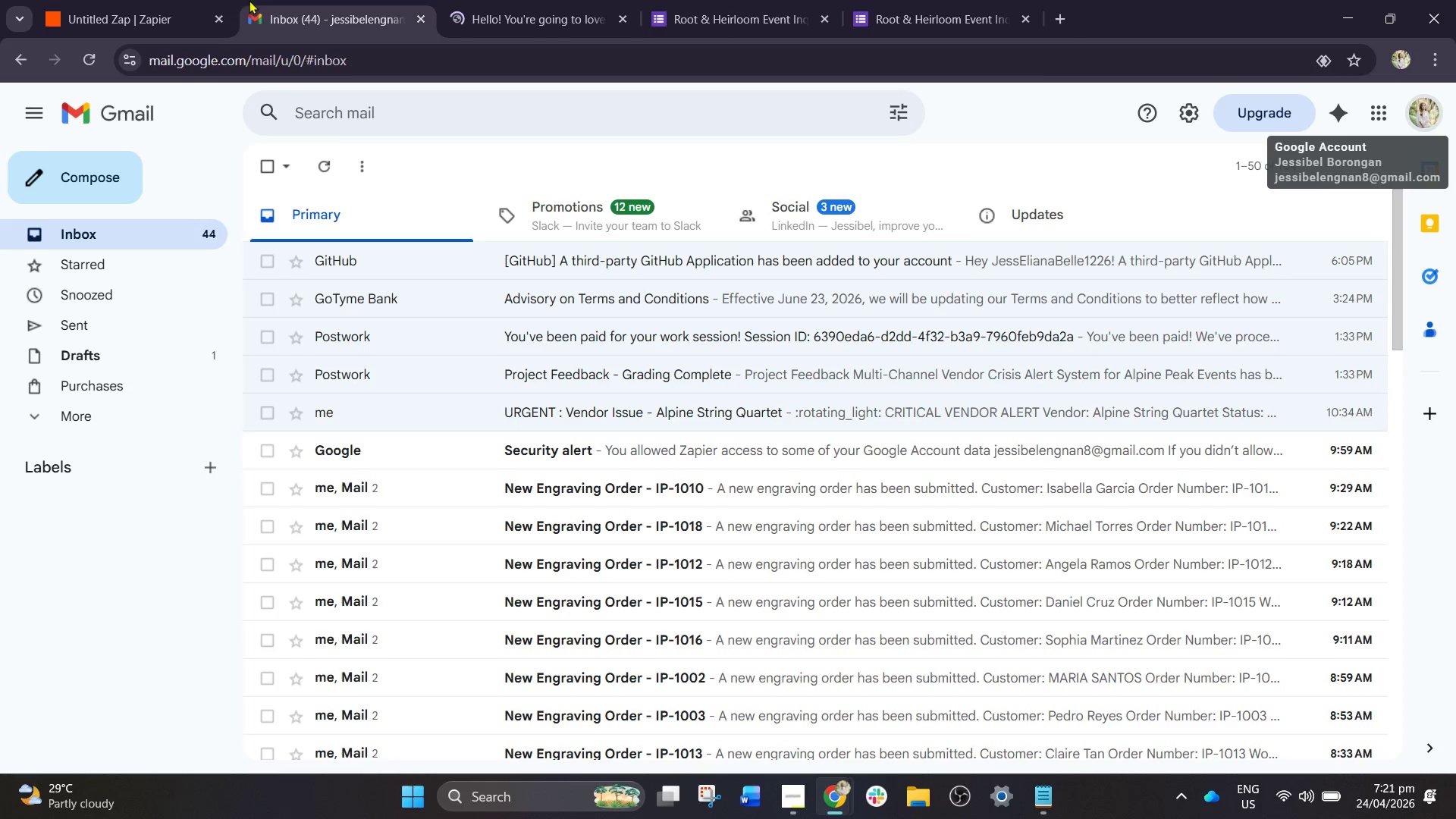 
left_click([155, 0])
 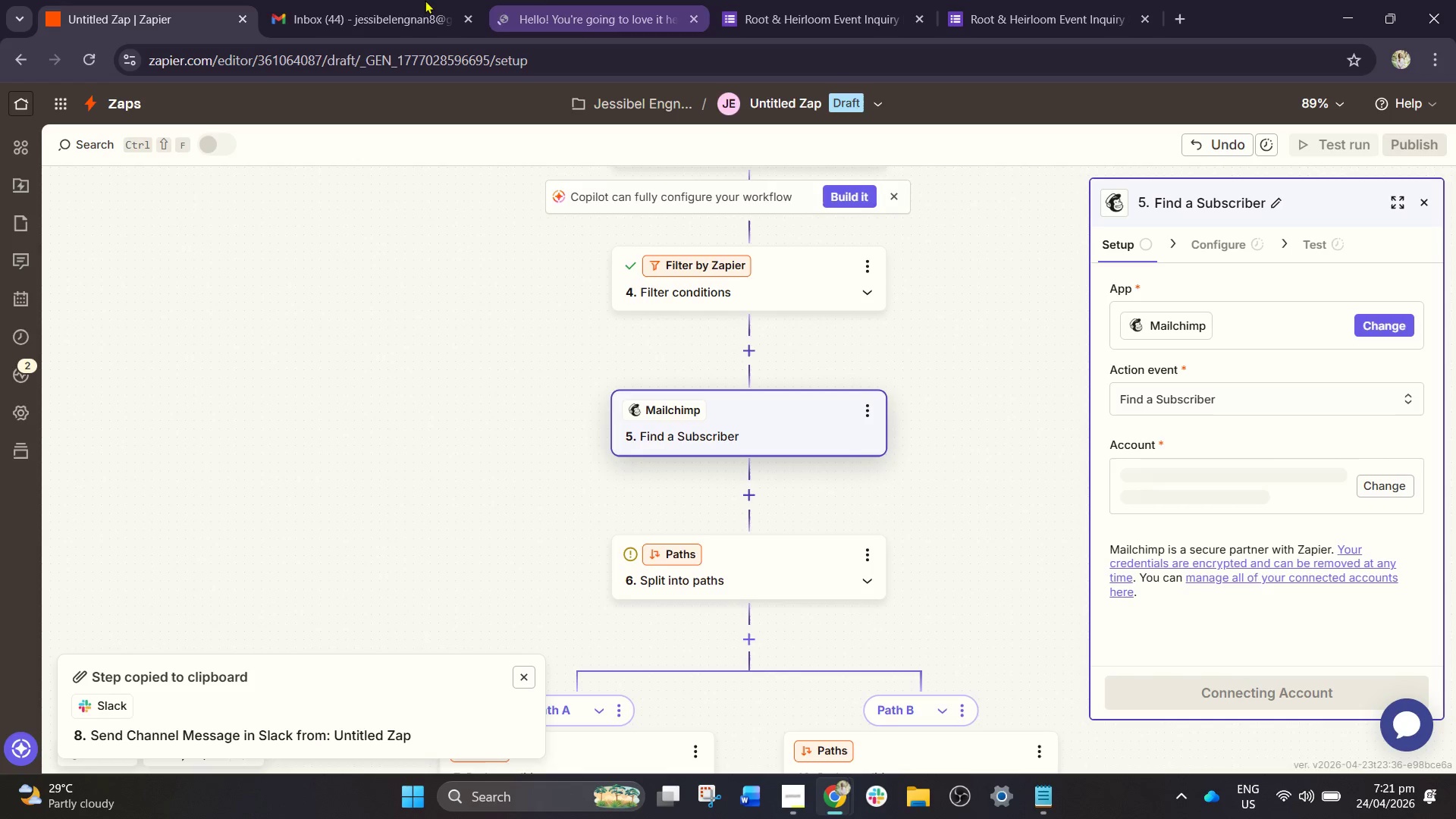 
double_click([576, 19])
 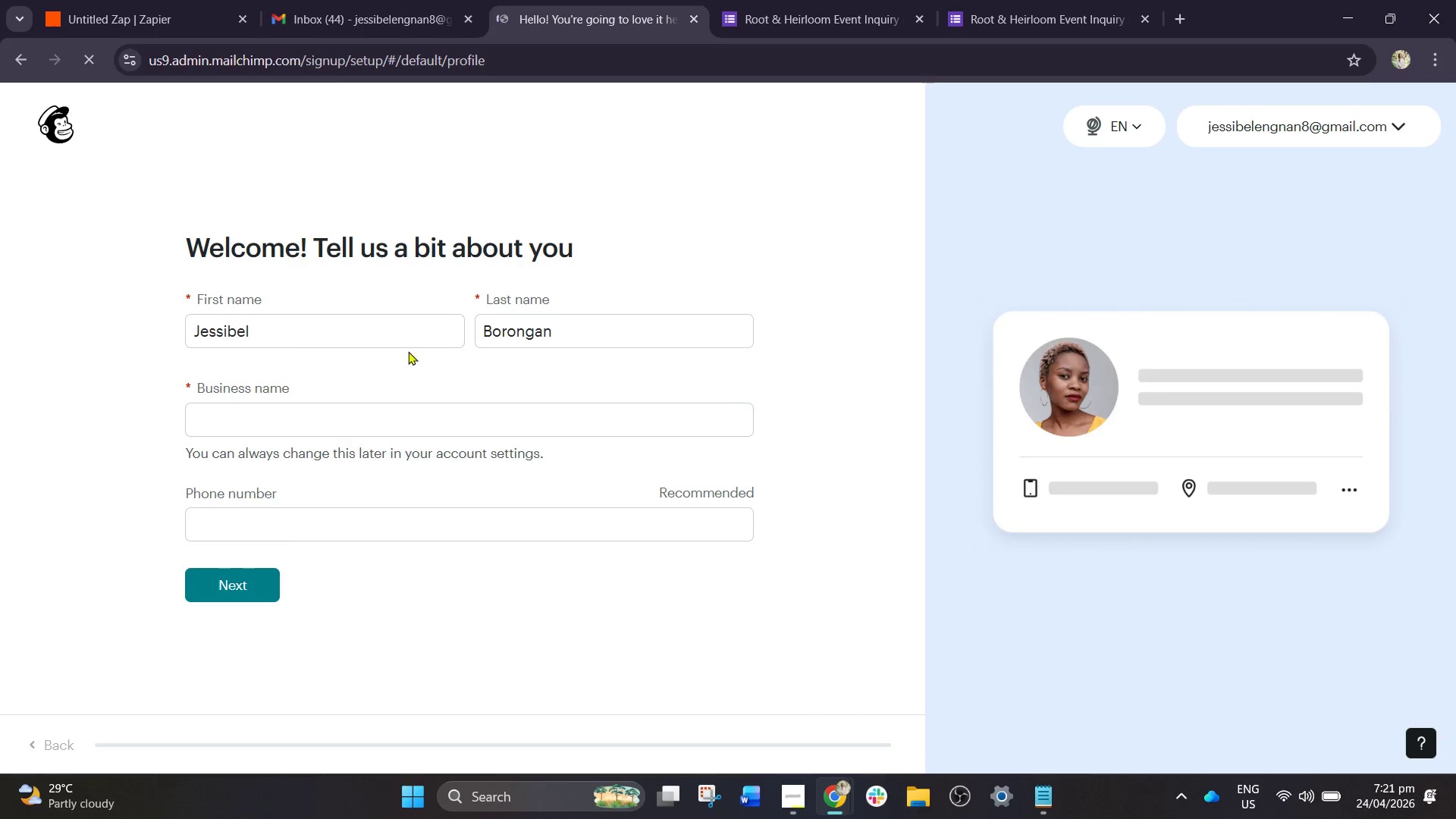 
left_click([311, 419])
 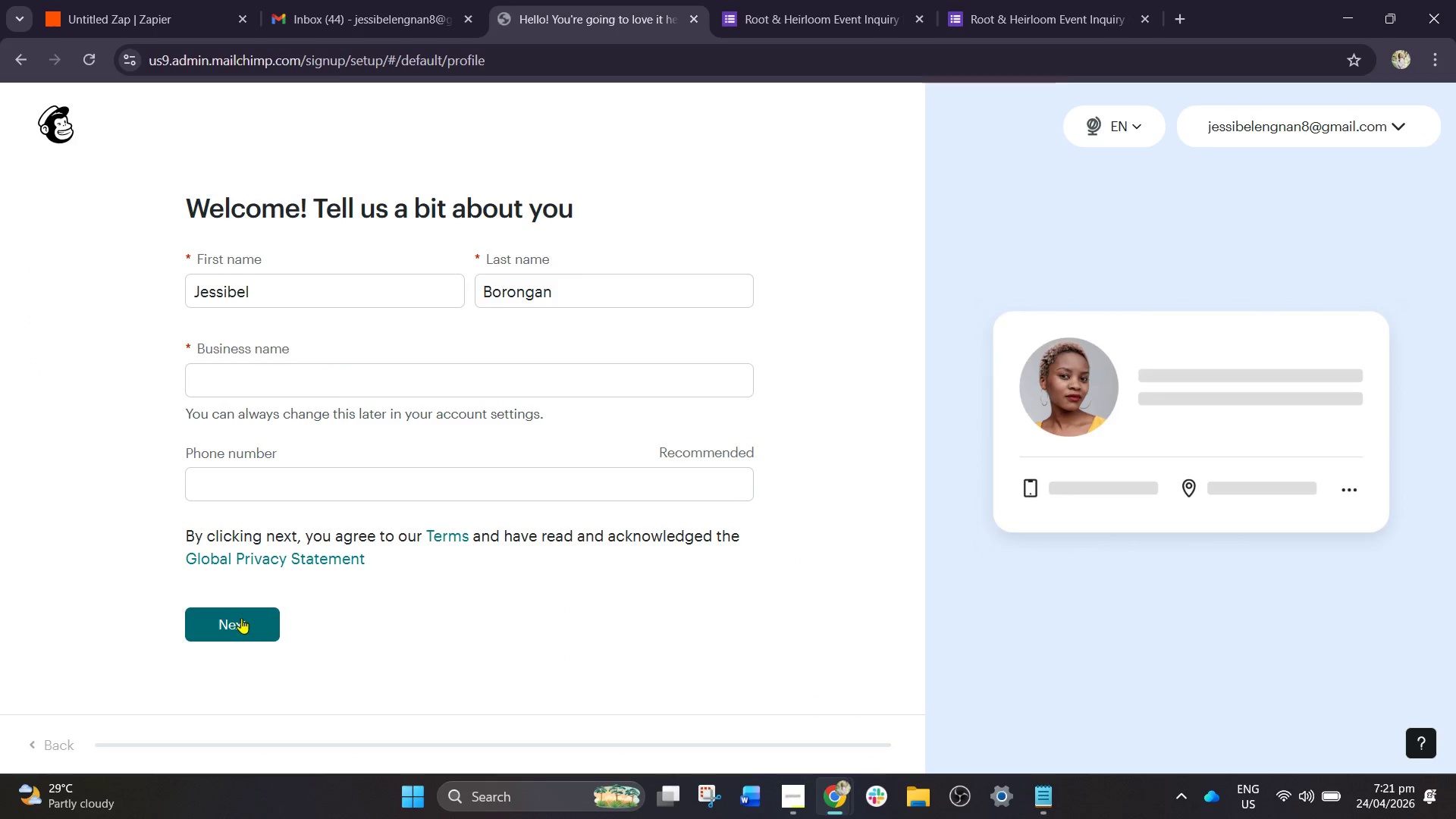 
left_click([241, 618])
 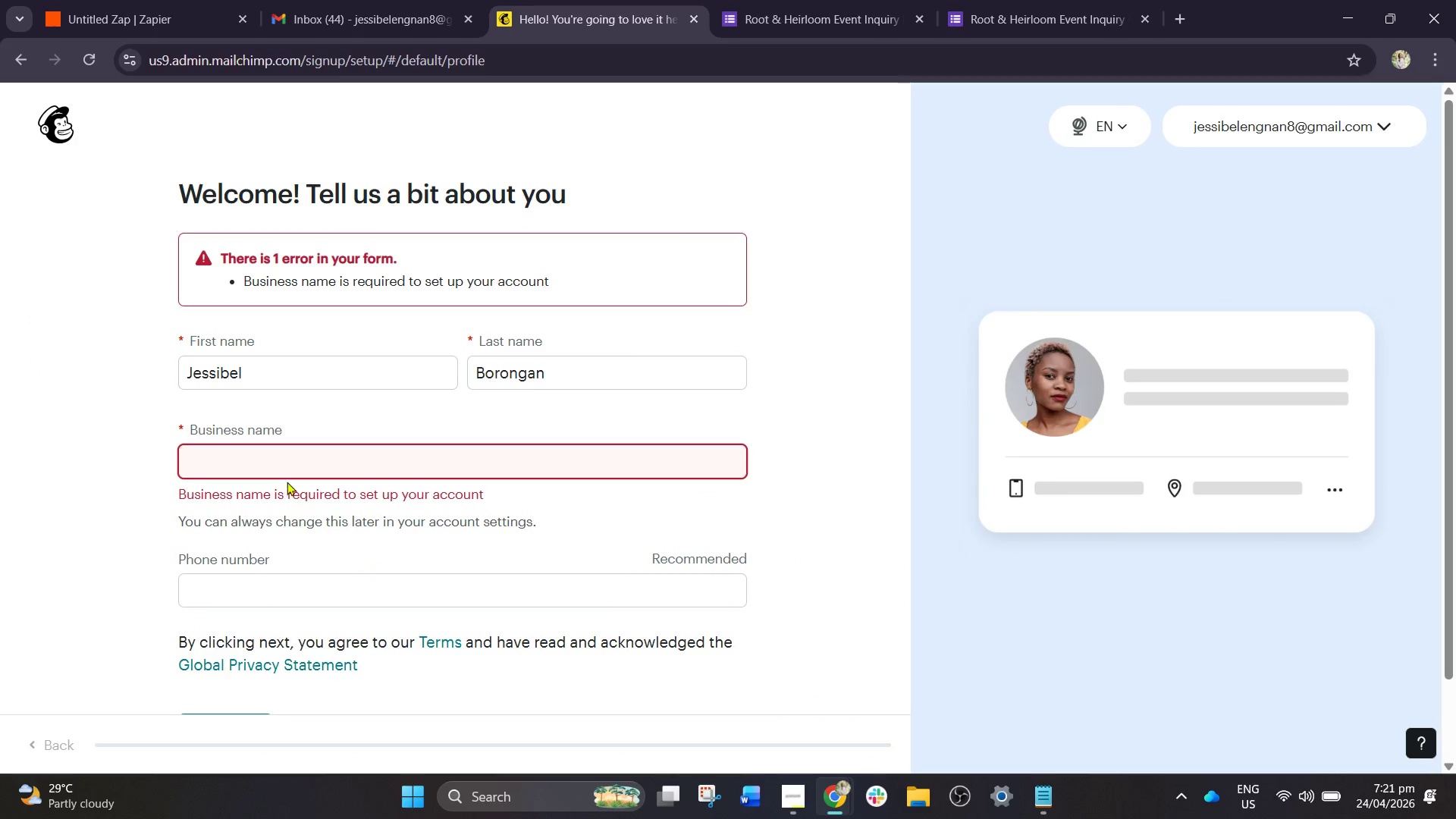 
left_click([284, 457])
 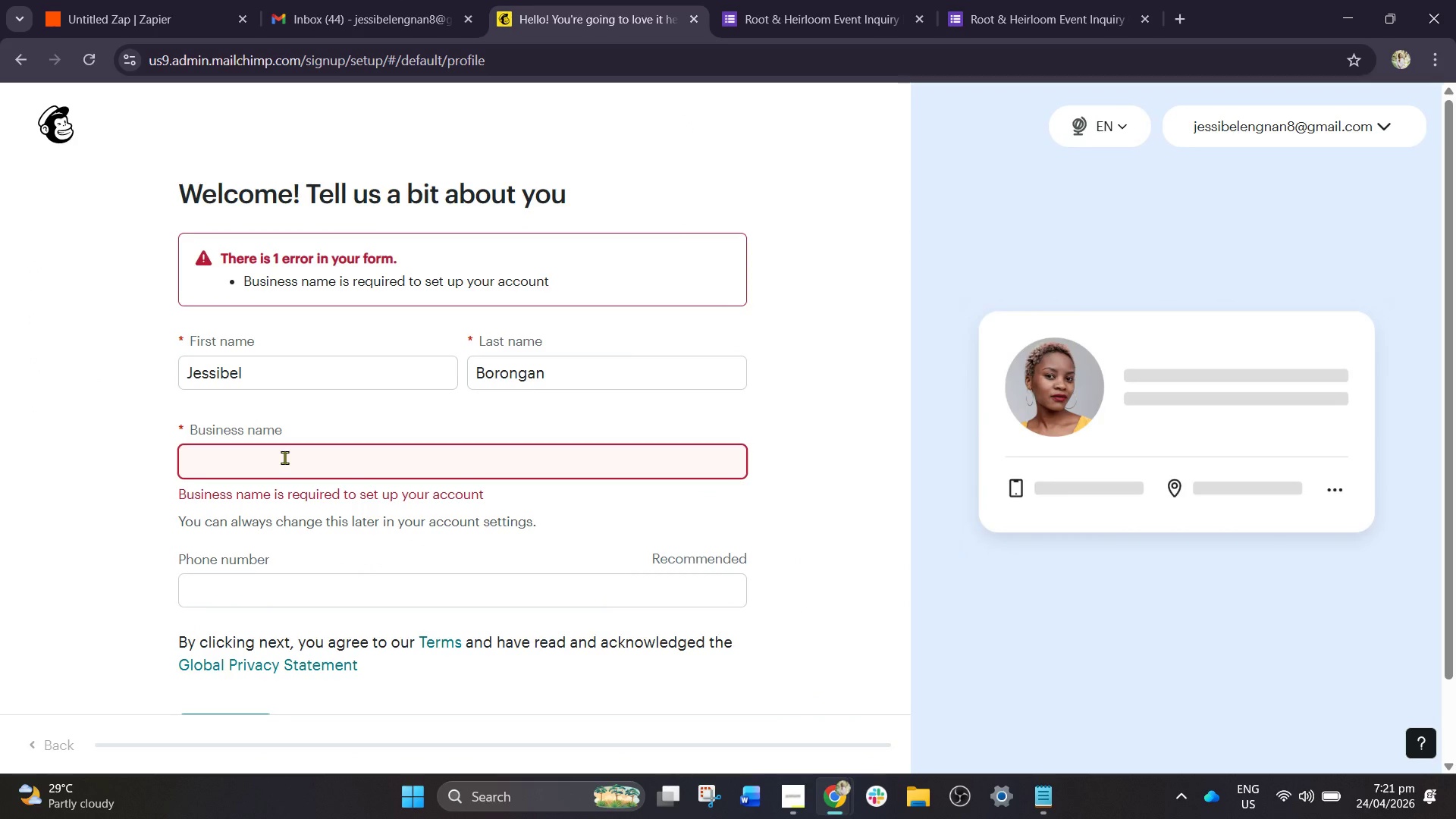 
type(cU==C===Chillabrate)
 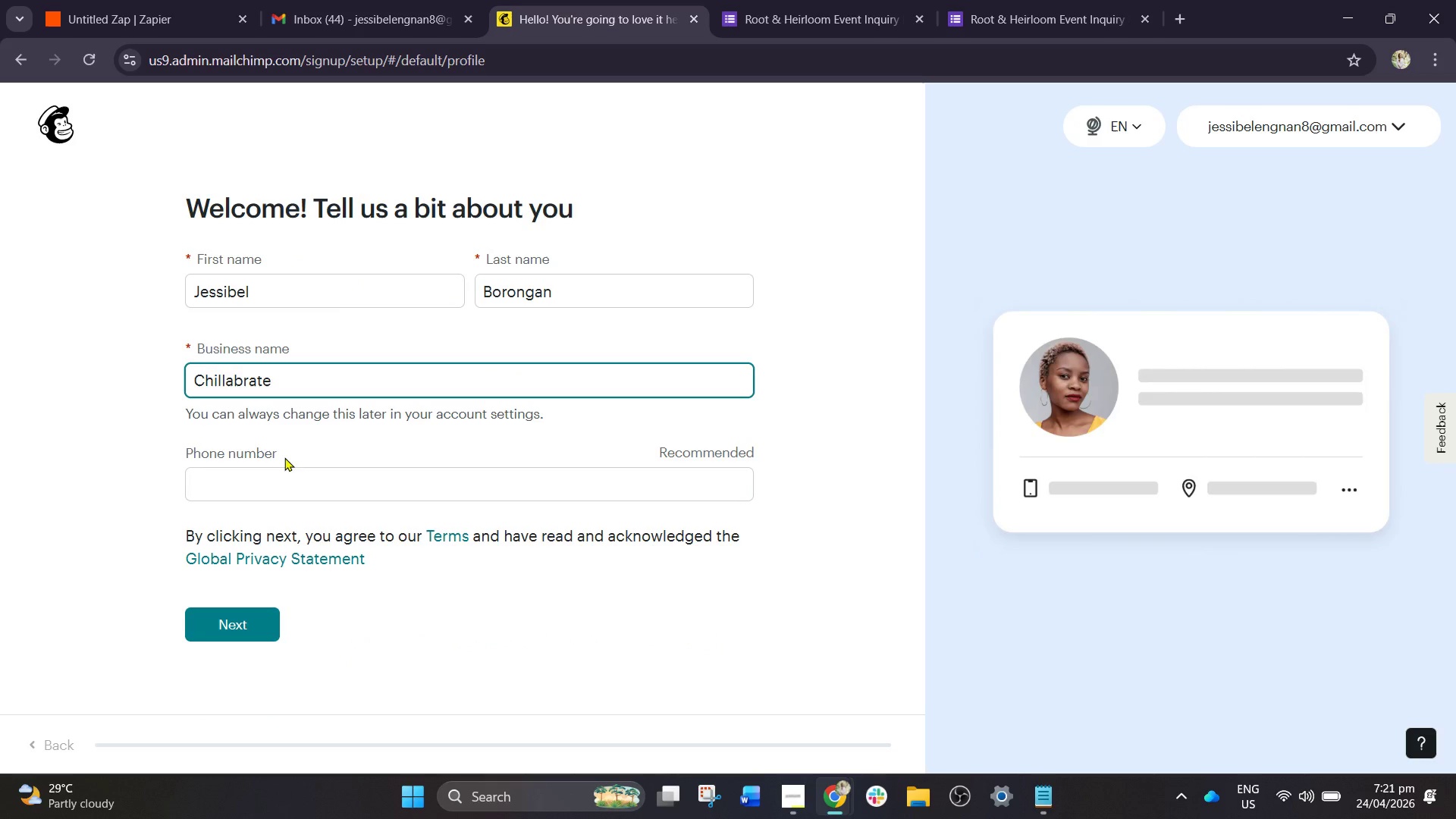 
hold_key(key=Backspace, duration=0.98)
 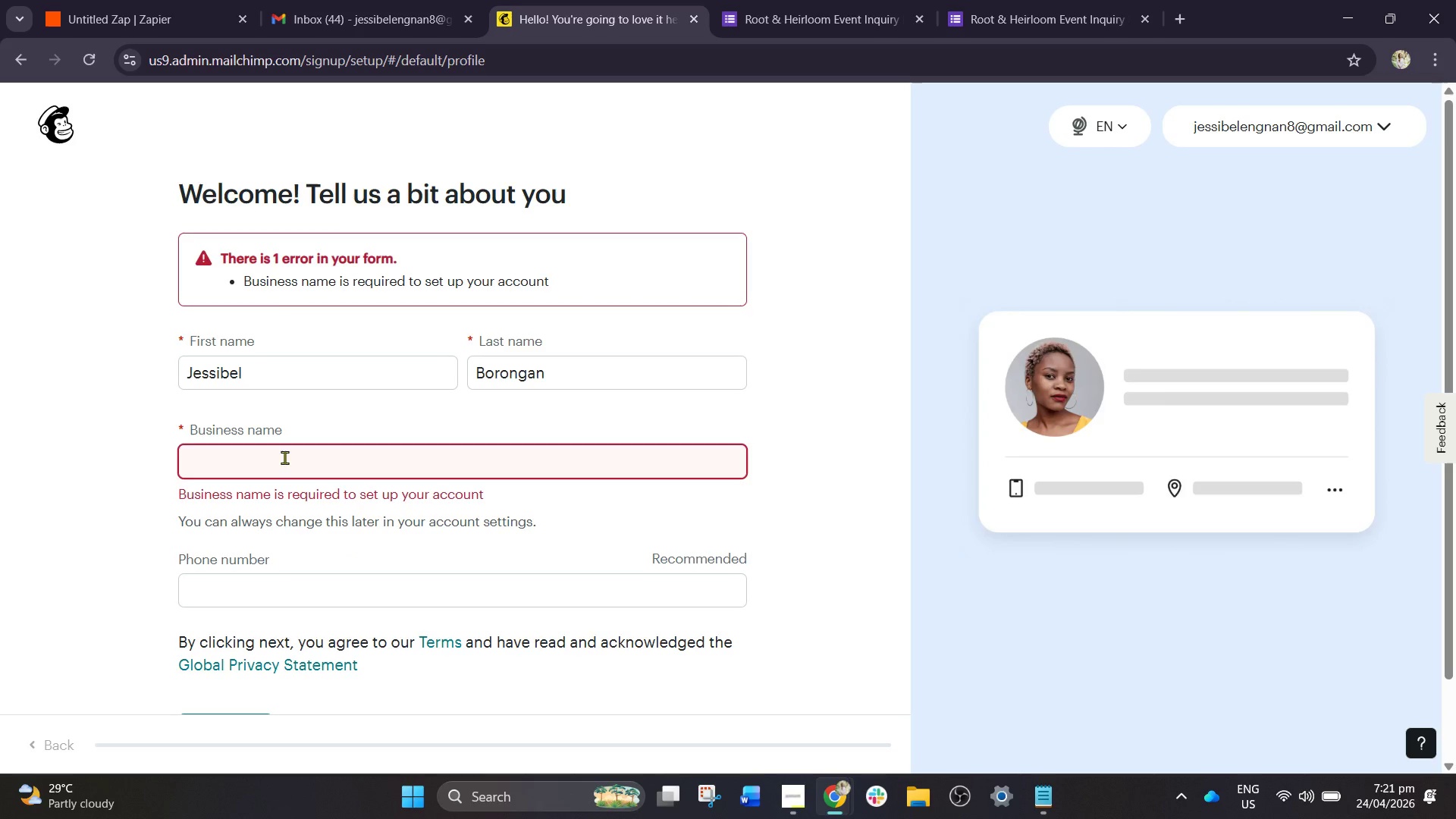 
double_click([262, 484])
 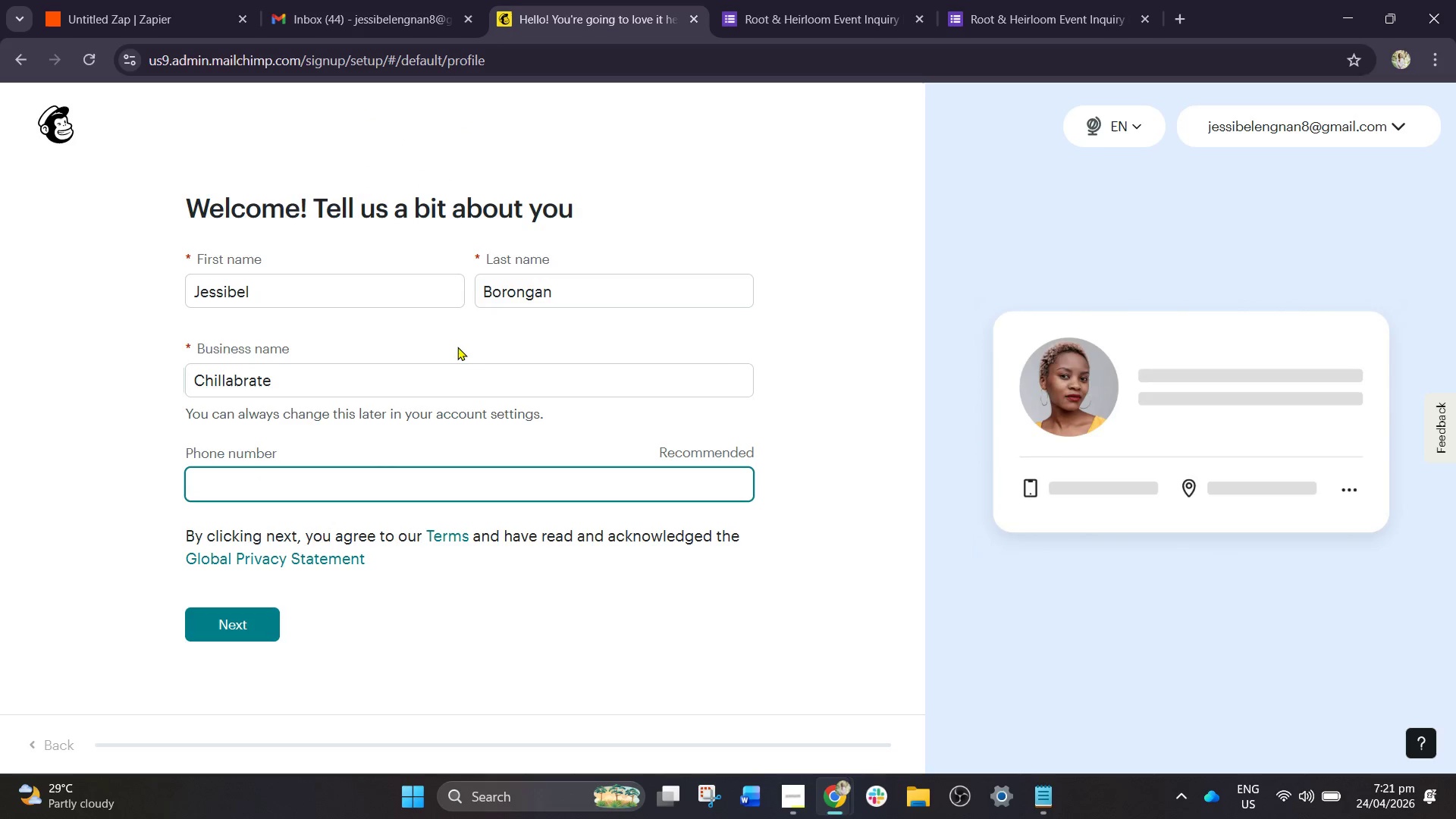 
wait(7.92)
 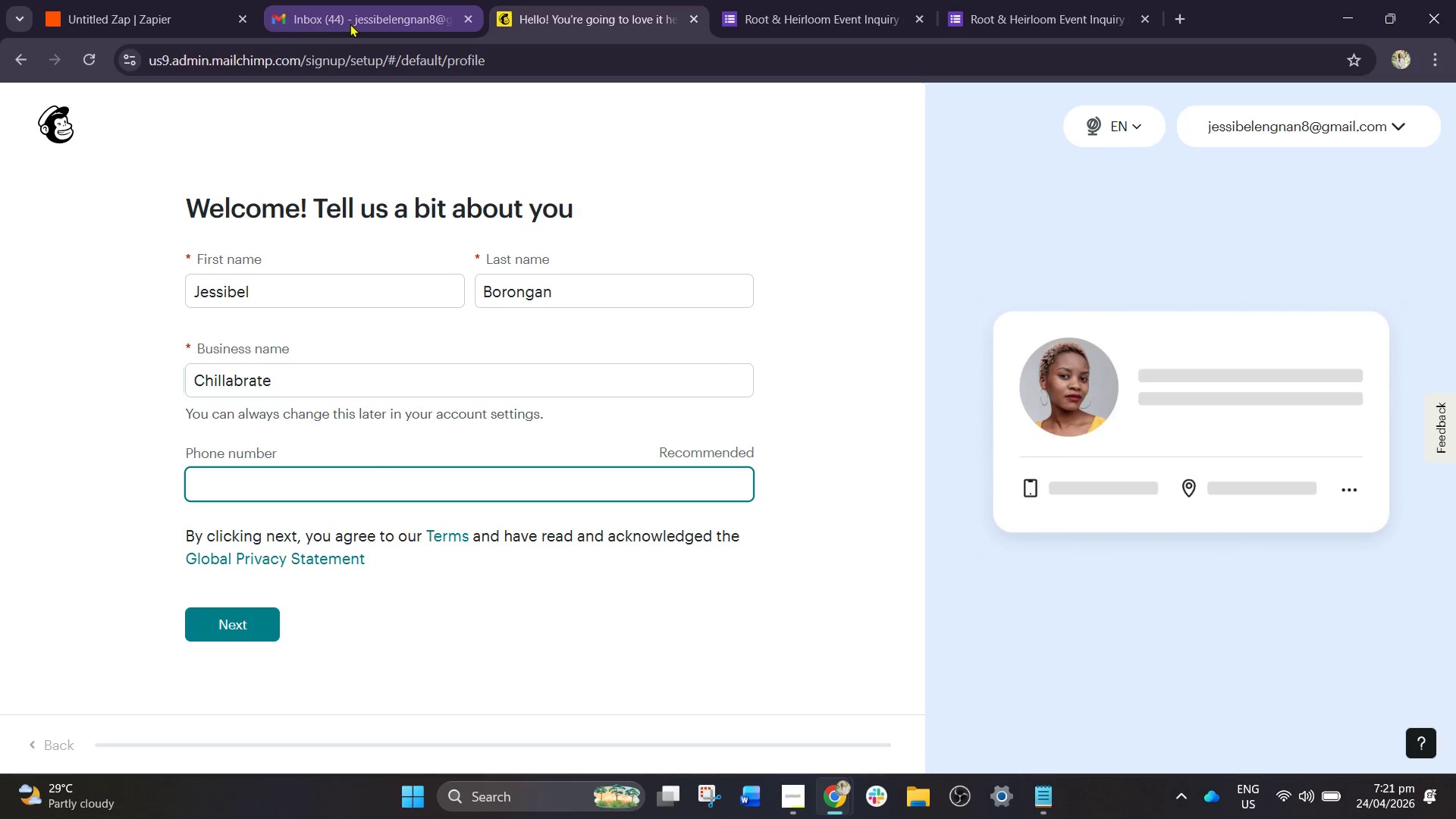 
left_click([781, 791])